 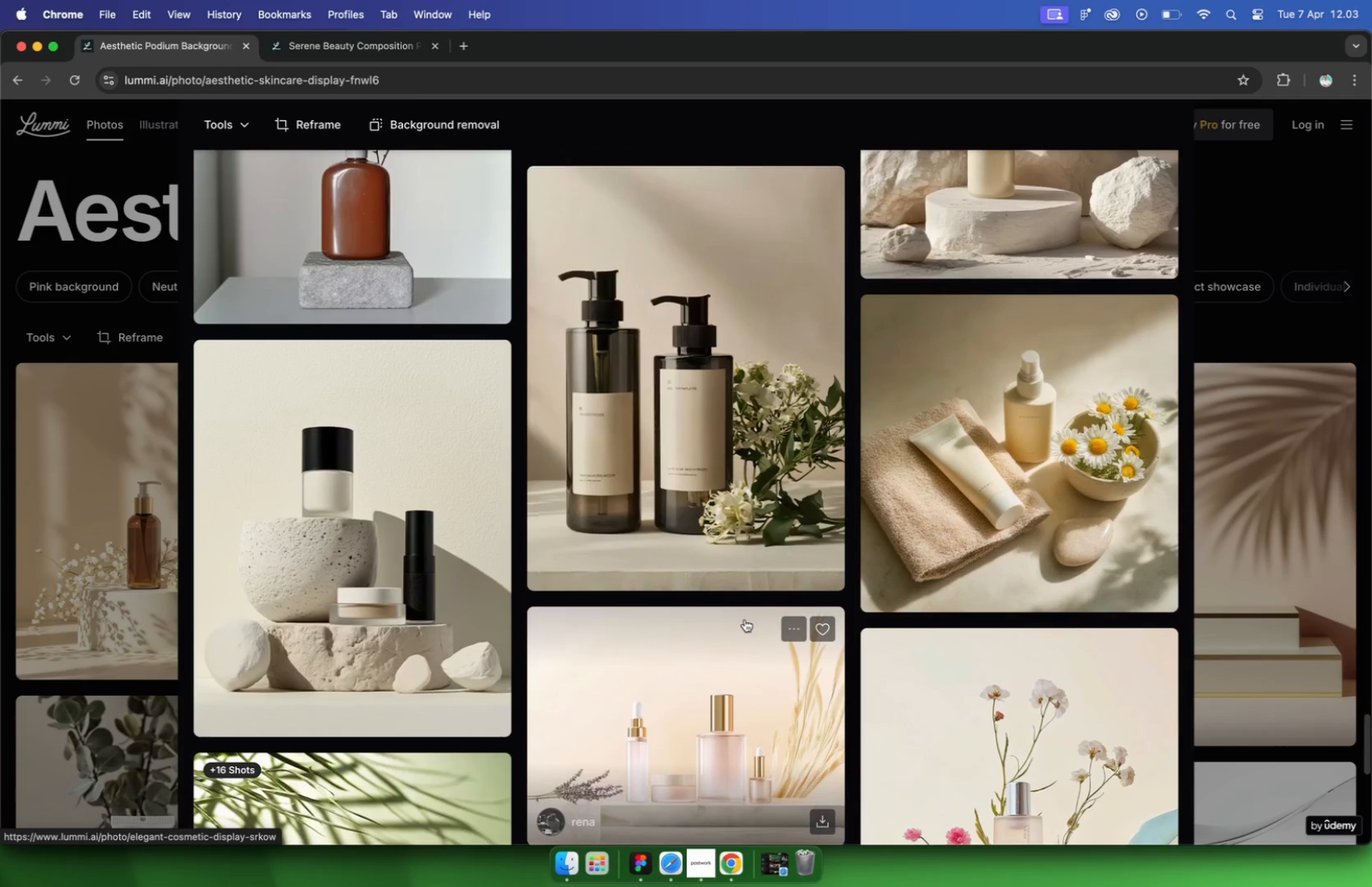 
scroll: coordinate [745, 620], scroll_direction: down, amount: 73.0
 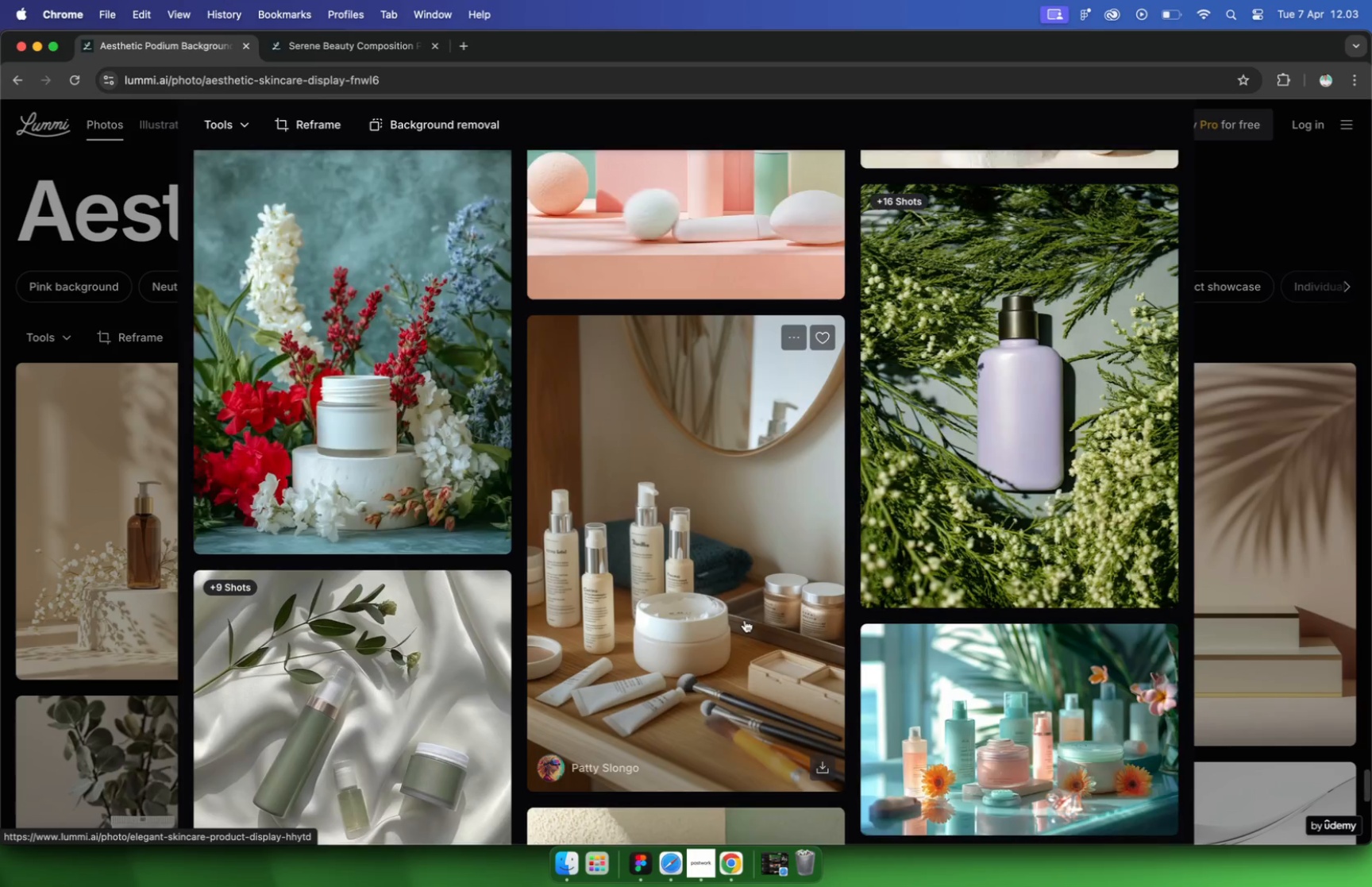 
left_click([466, 44])
 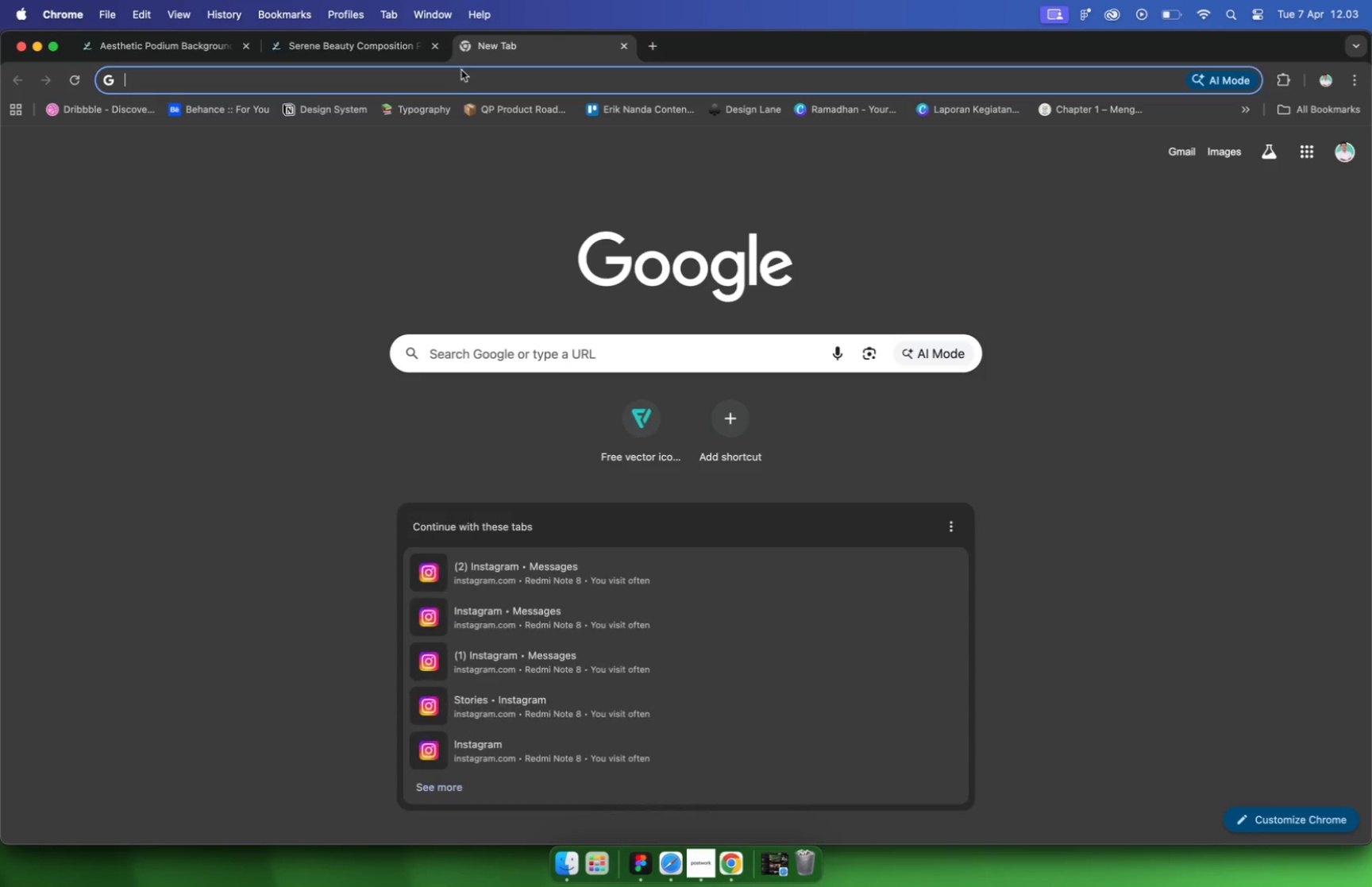 
left_click([464, 76])
 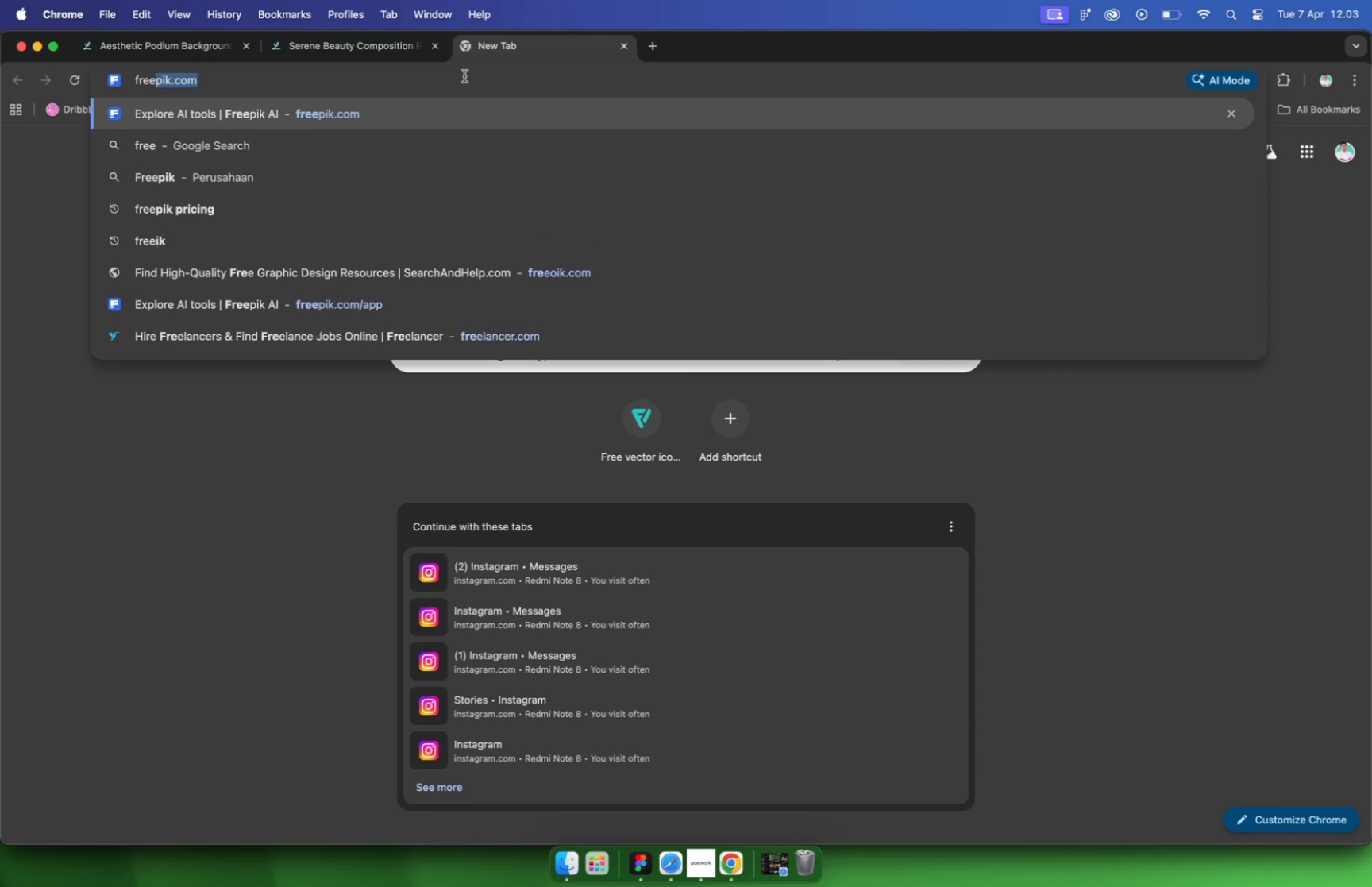 
type(free)
 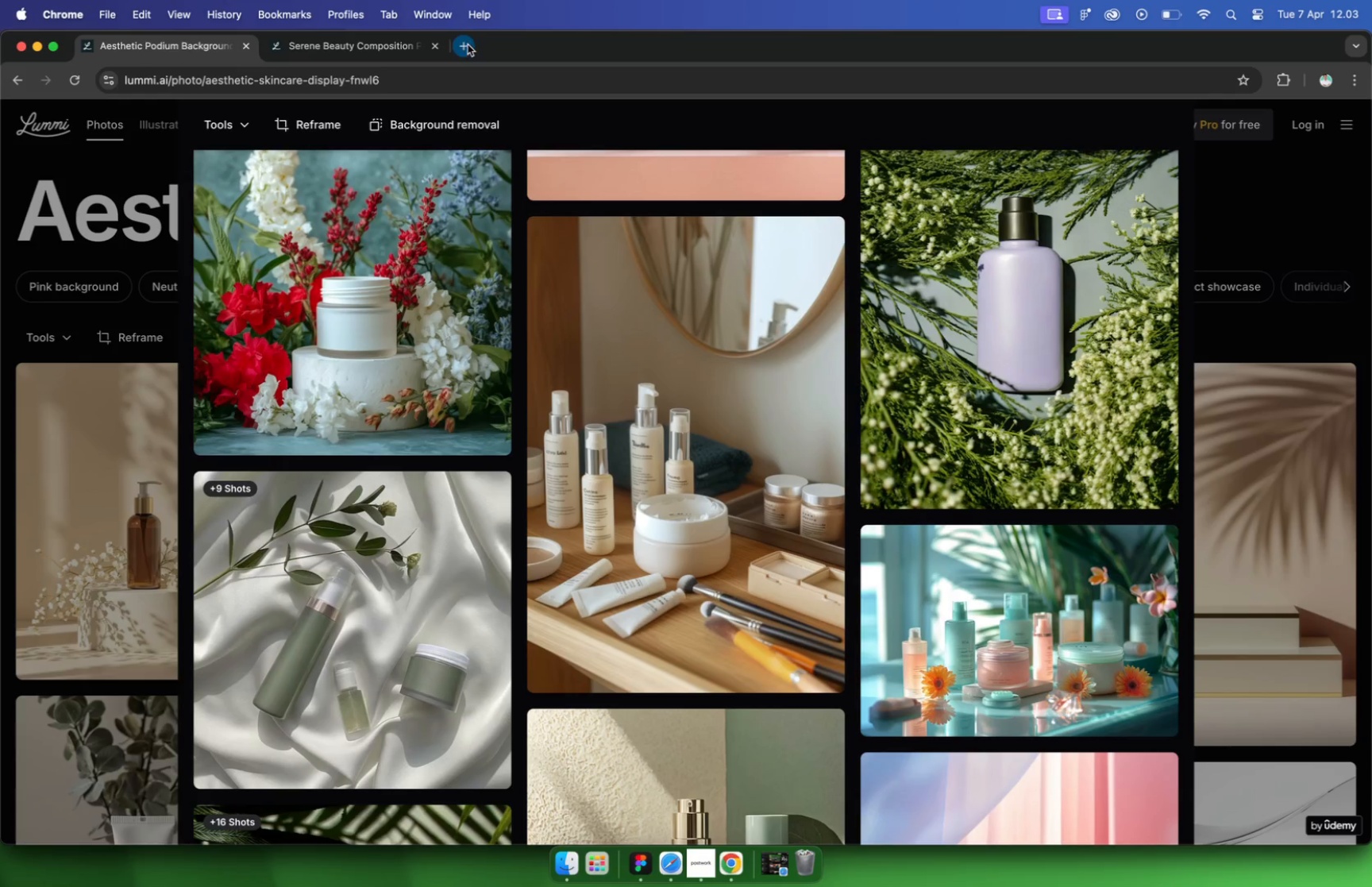 
key(Enter)
 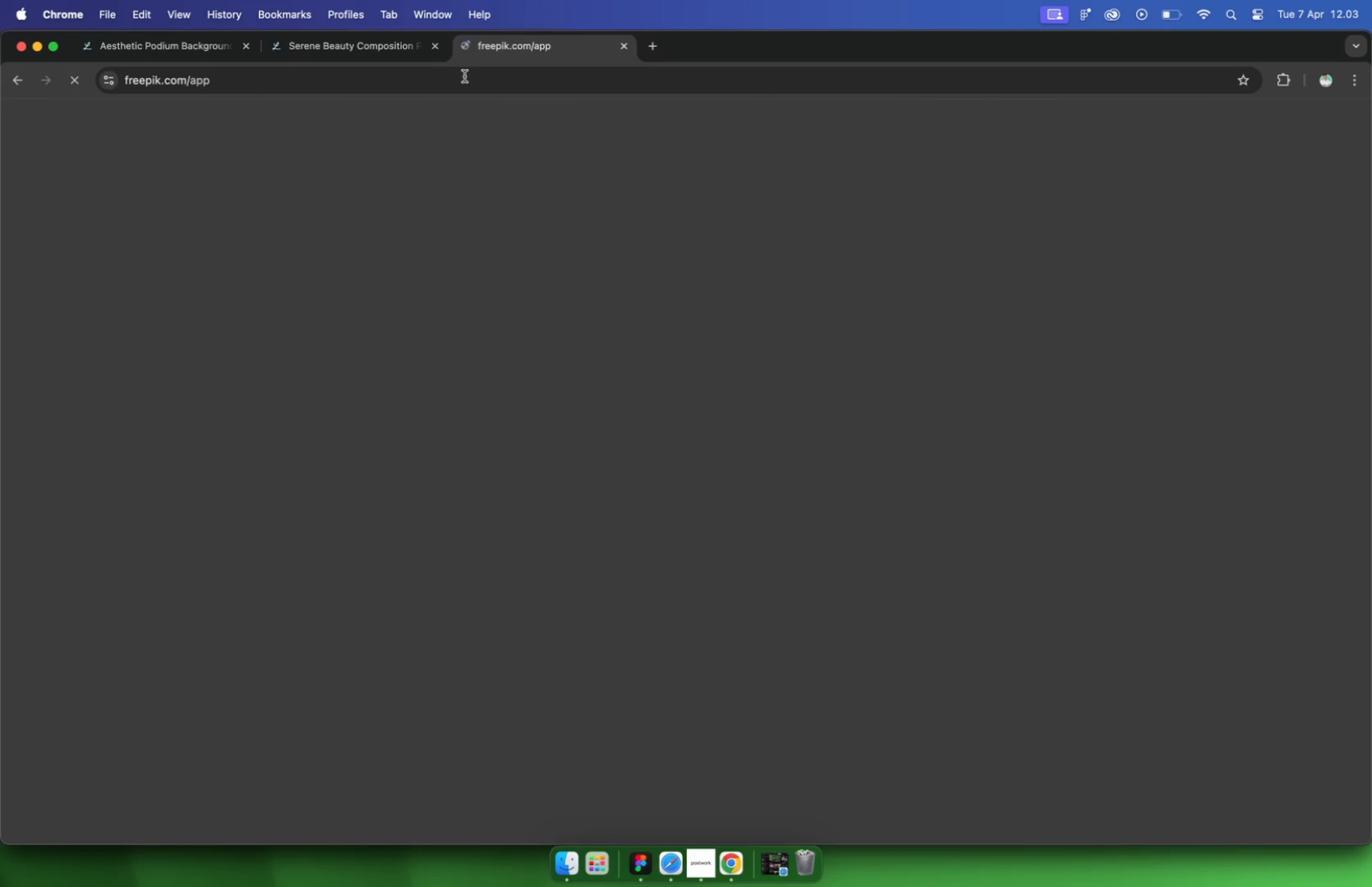 
left_click([596, 117])
 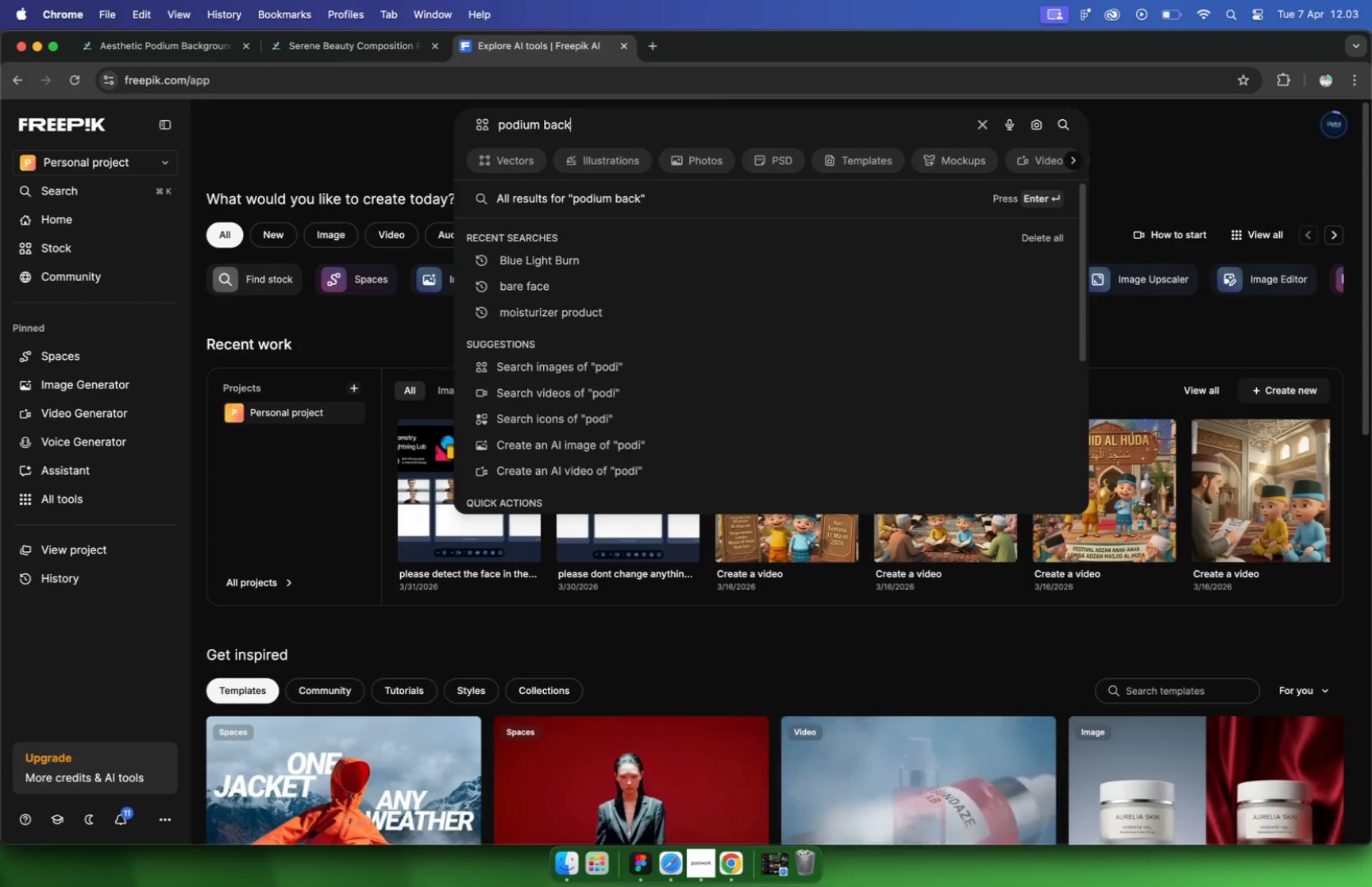 
type(podium background)
 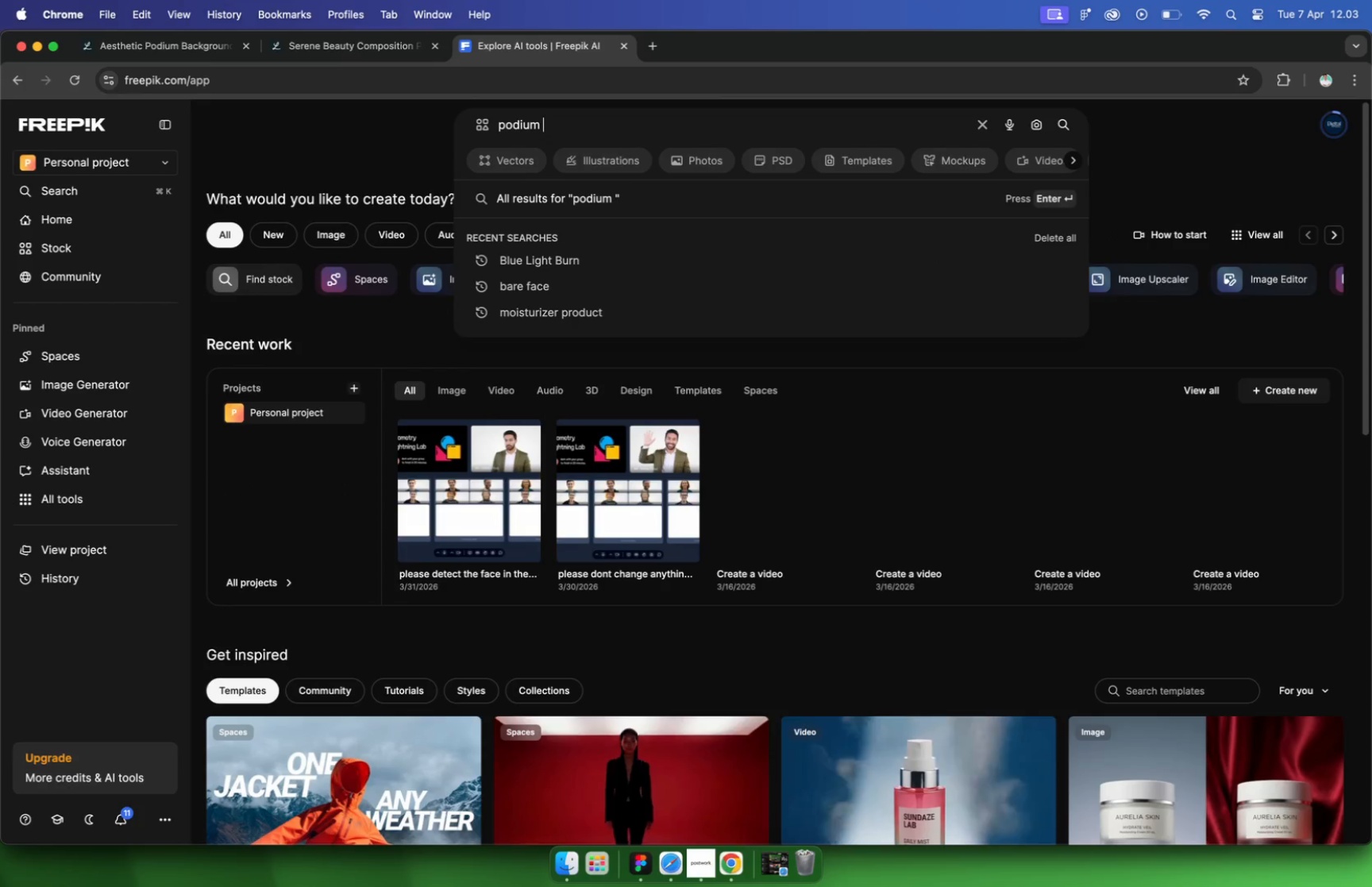 
key(Enter)
 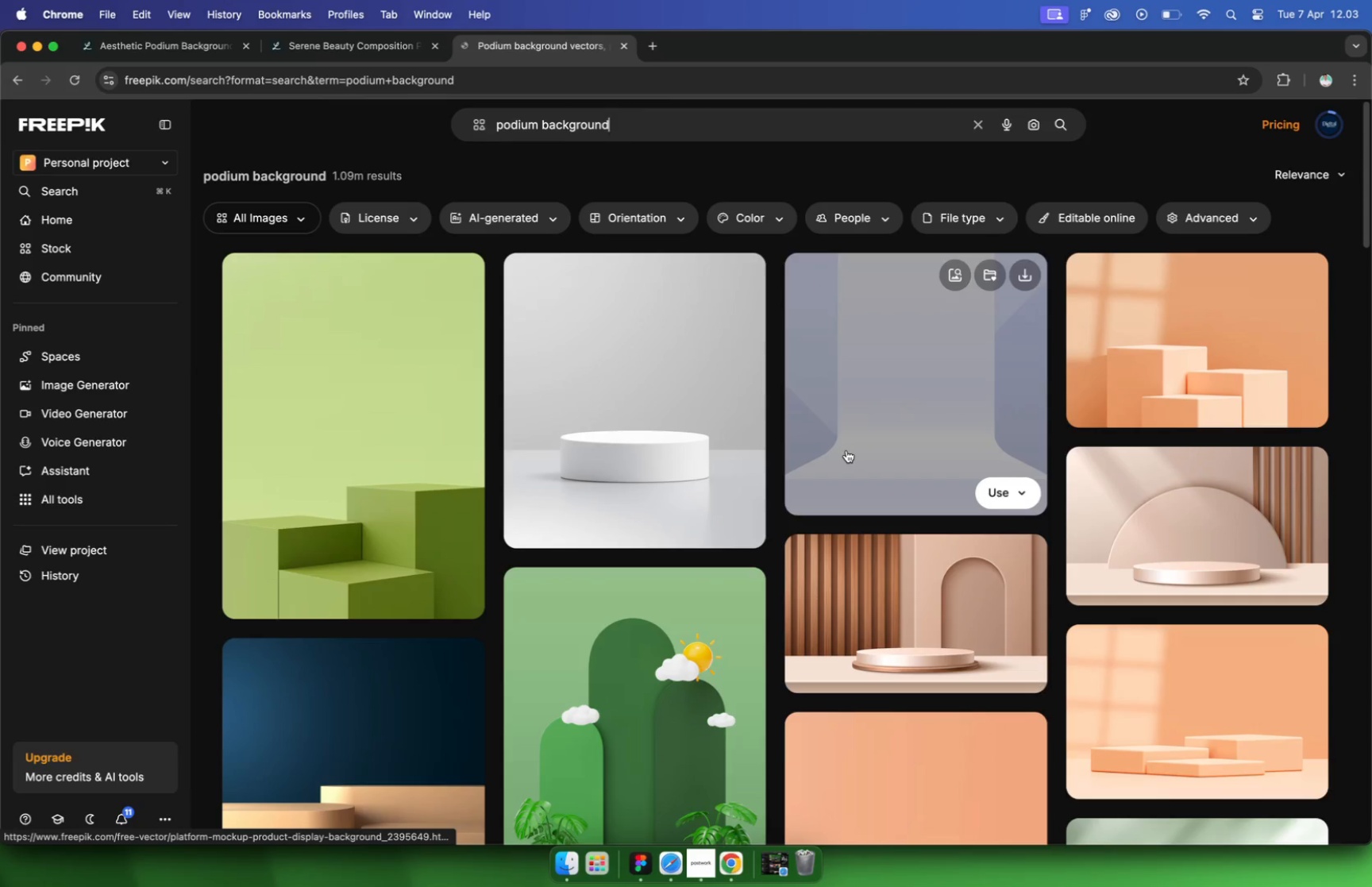 
wait(5.47)
 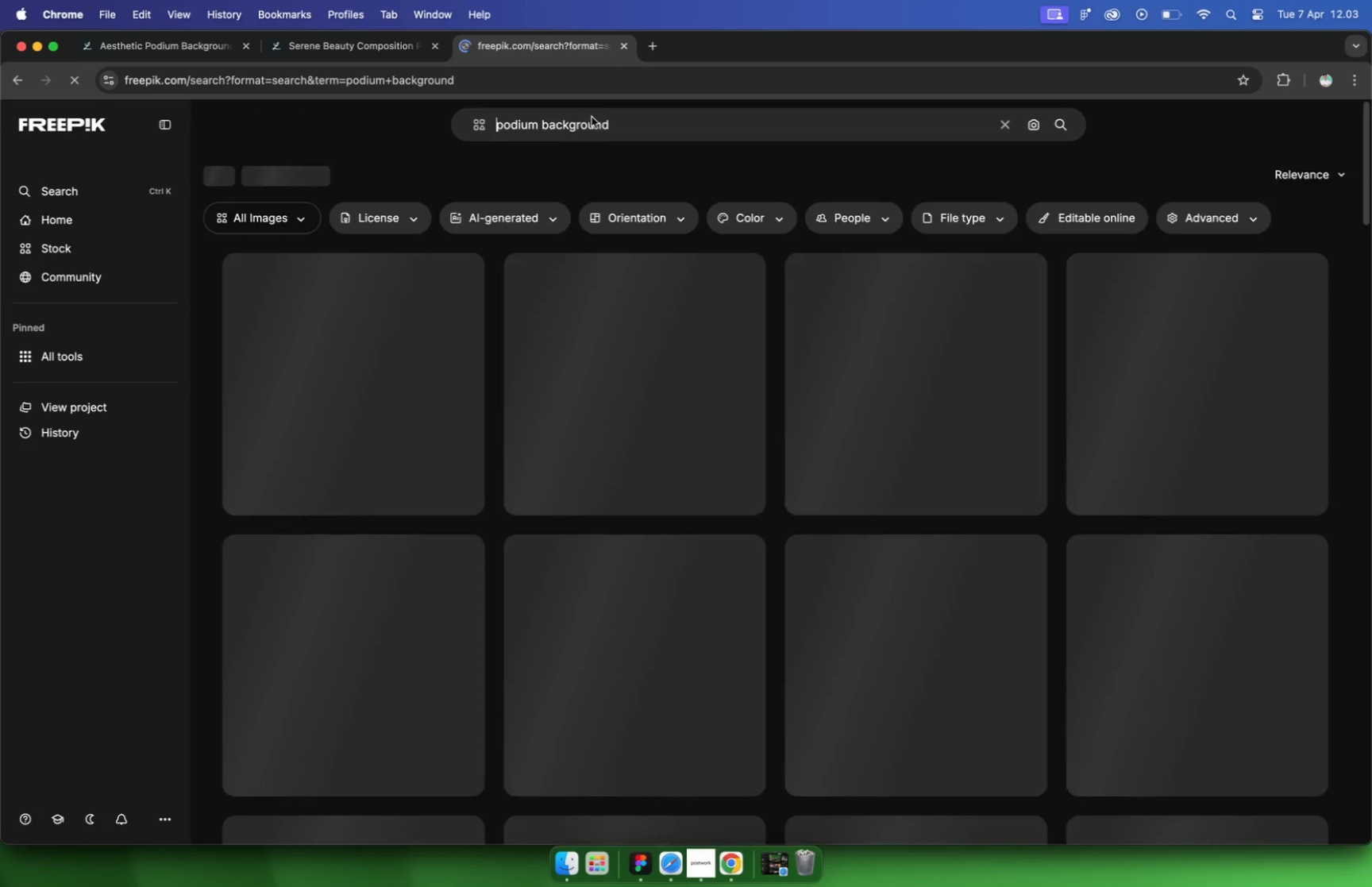 
scroll: coordinate [678, 437], scroll_direction: down, amount: 5.0
 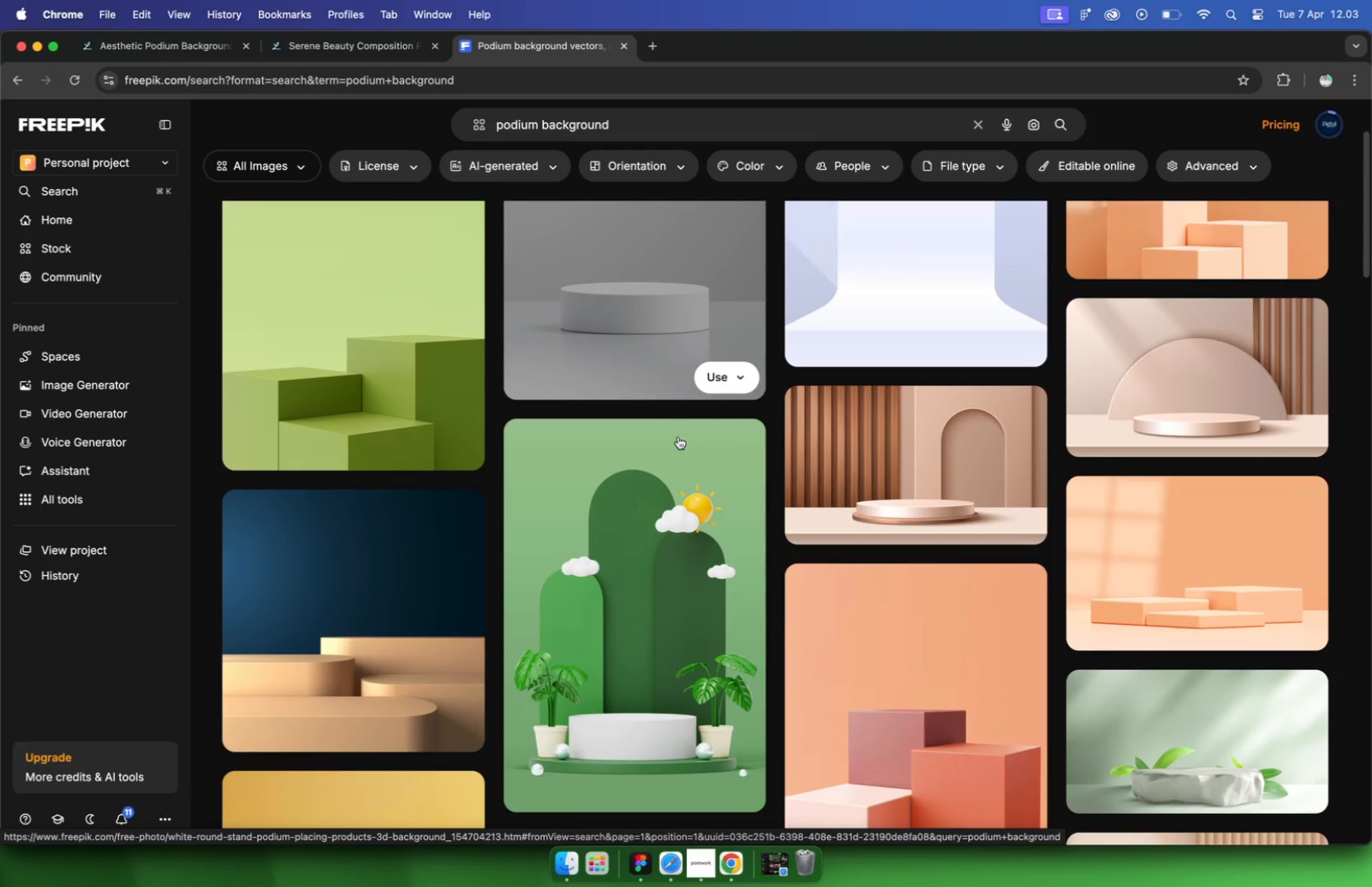 
scroll: coordinate [678, 437], scroll_direction: up, amount: 17.0
 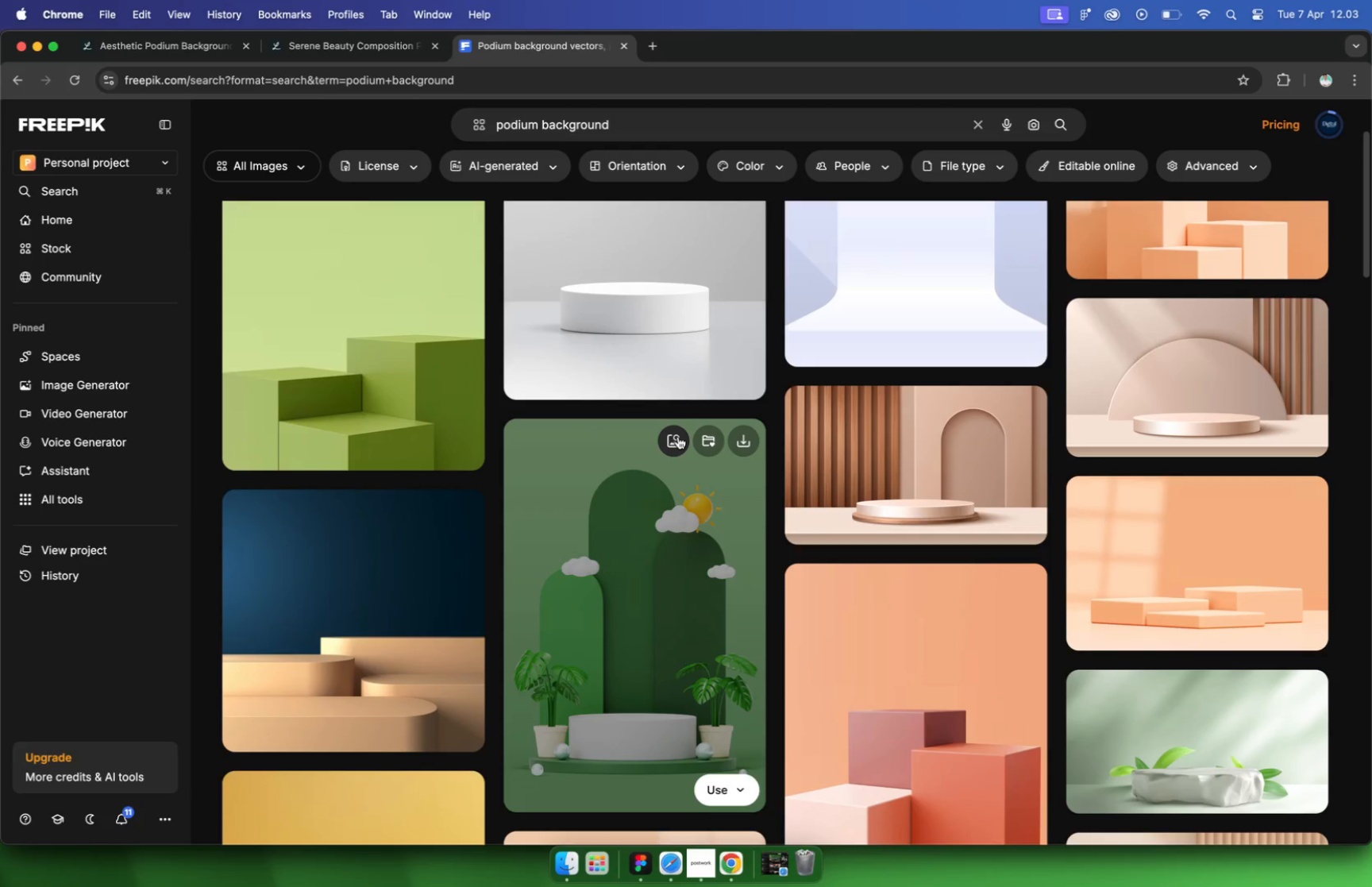 
scroll: coordinate [678, 437], scroll_direction: down, amount: 16.0